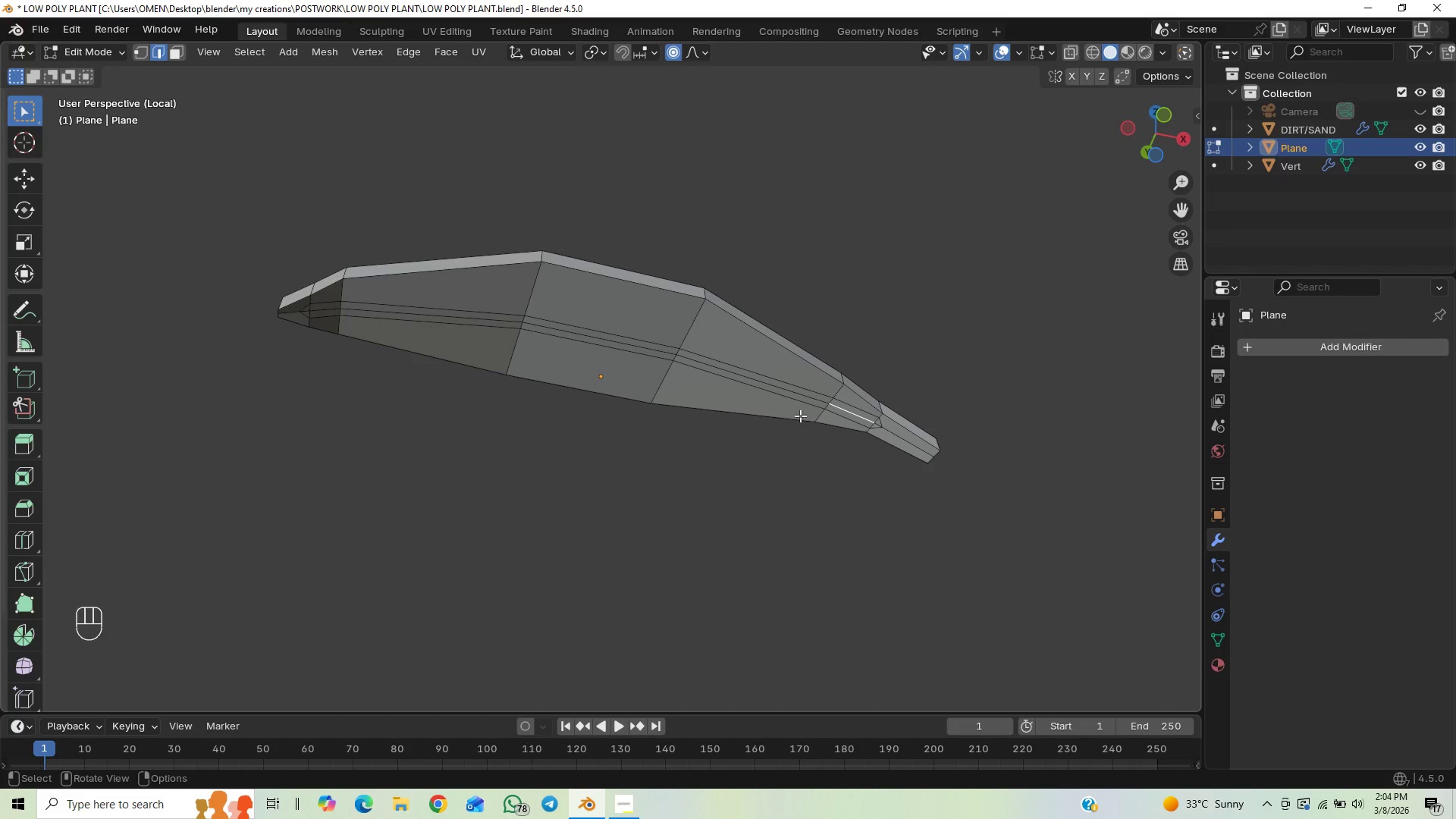 
hold_key(key=ShiftLeft, duration=1.5)
left_click([770, 385])
 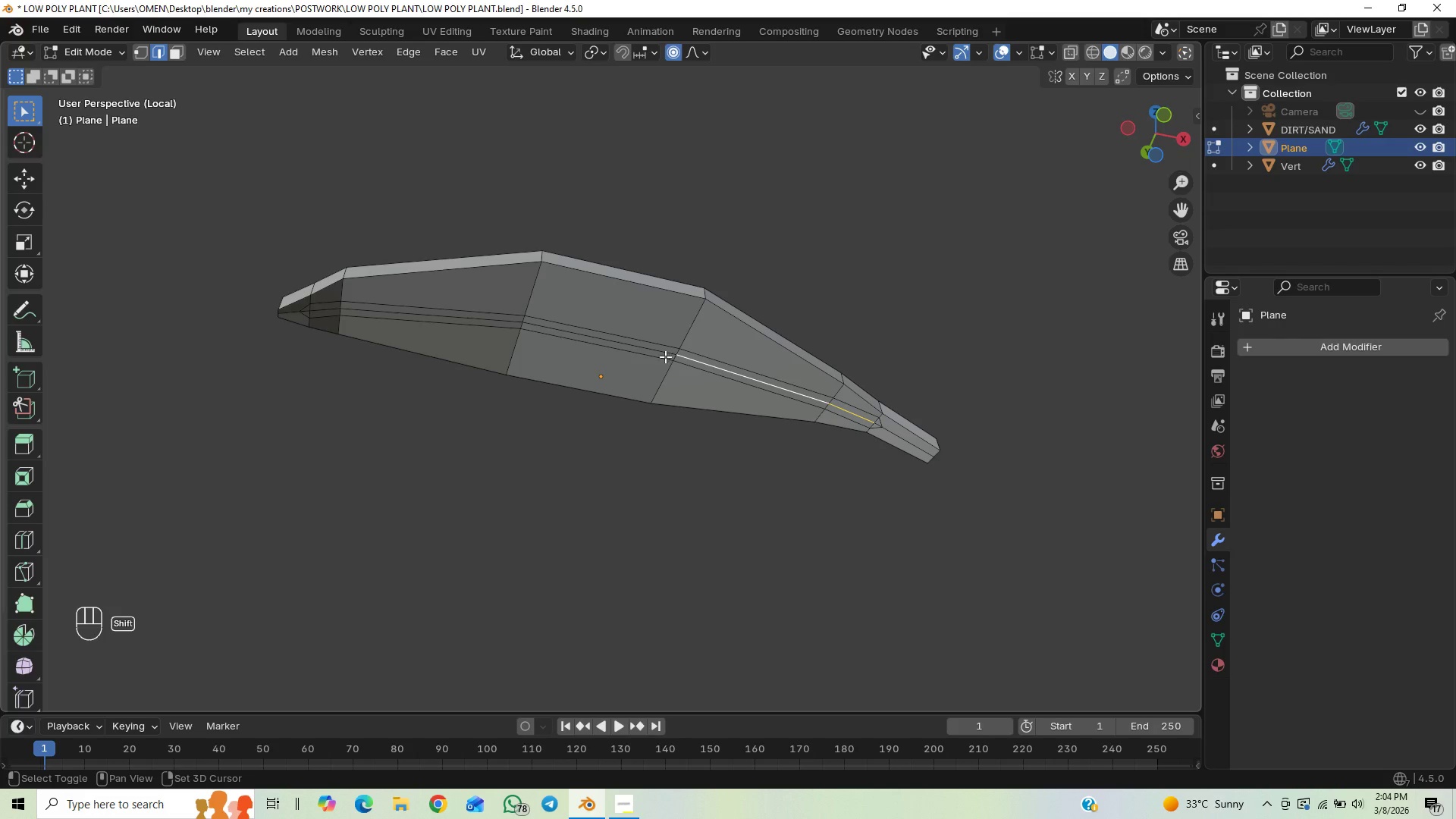 
hold_key(key=ShiftLeft, duration=1.33)
left_click([662, 351])
 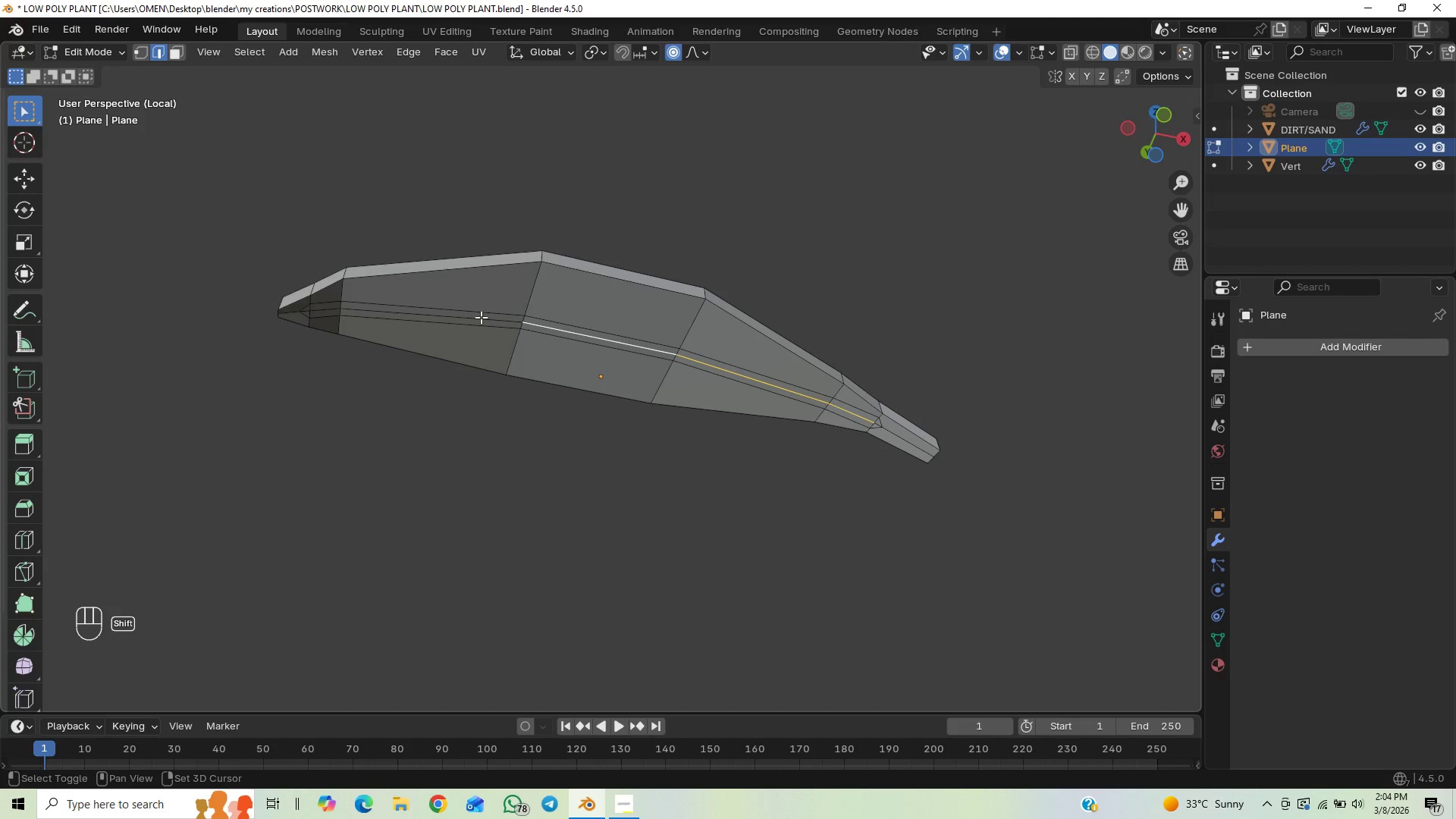 
left_click([481, 317])
 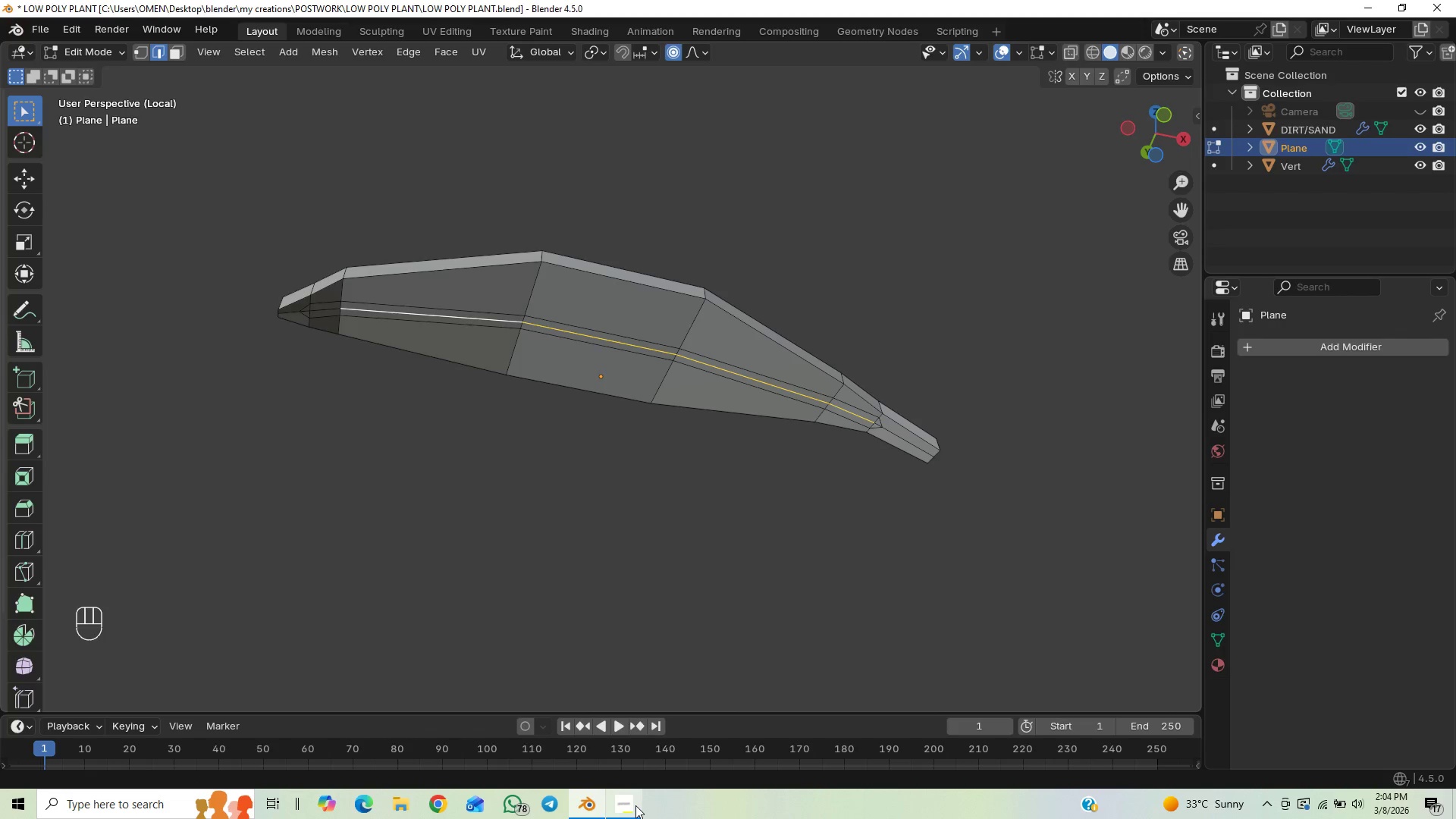 
left_click([635, 805])